 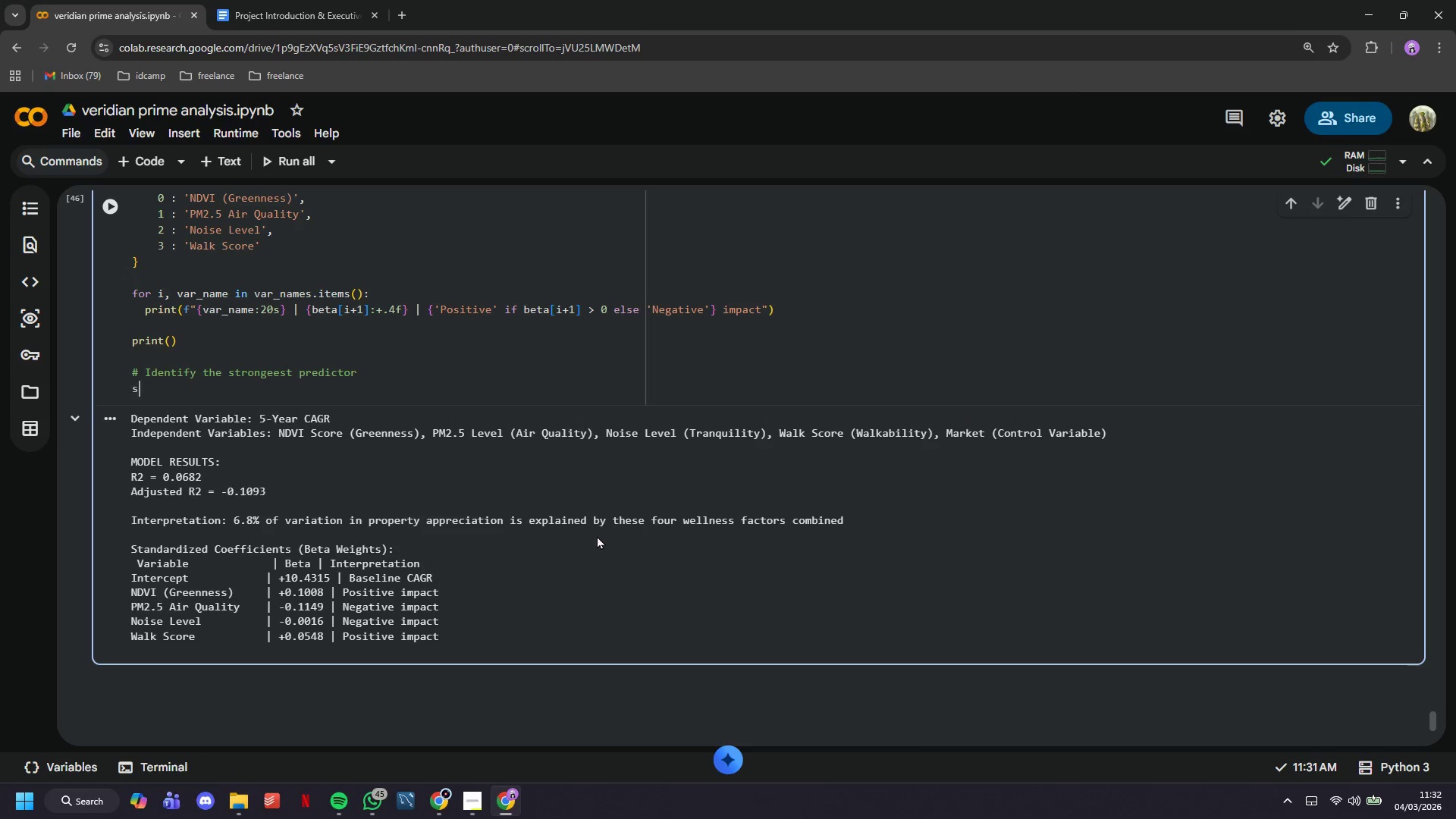 
type(strongest_idx = np.argmax((np.abs(beta[1:)
 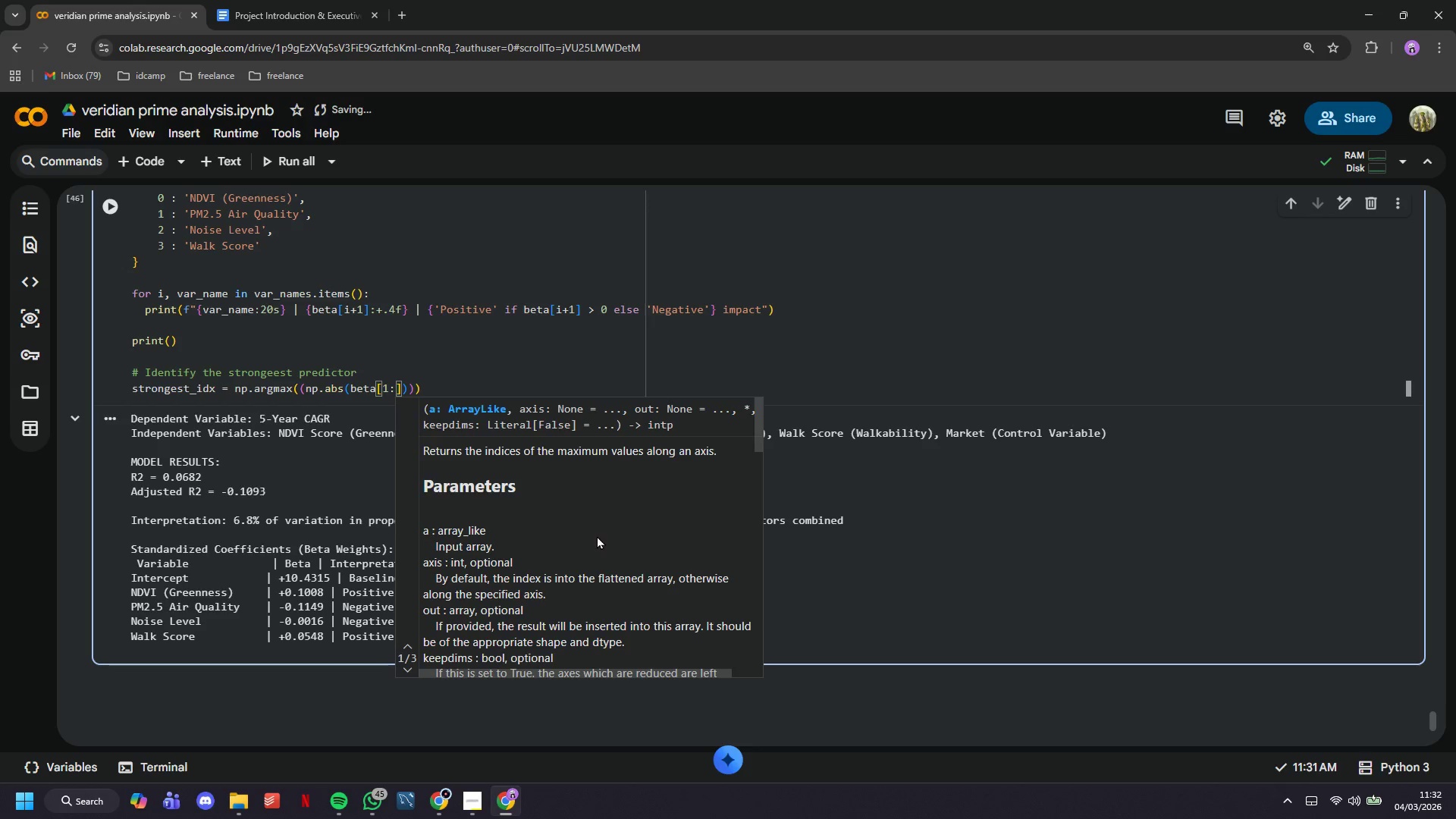 
key(ArrowRight)
 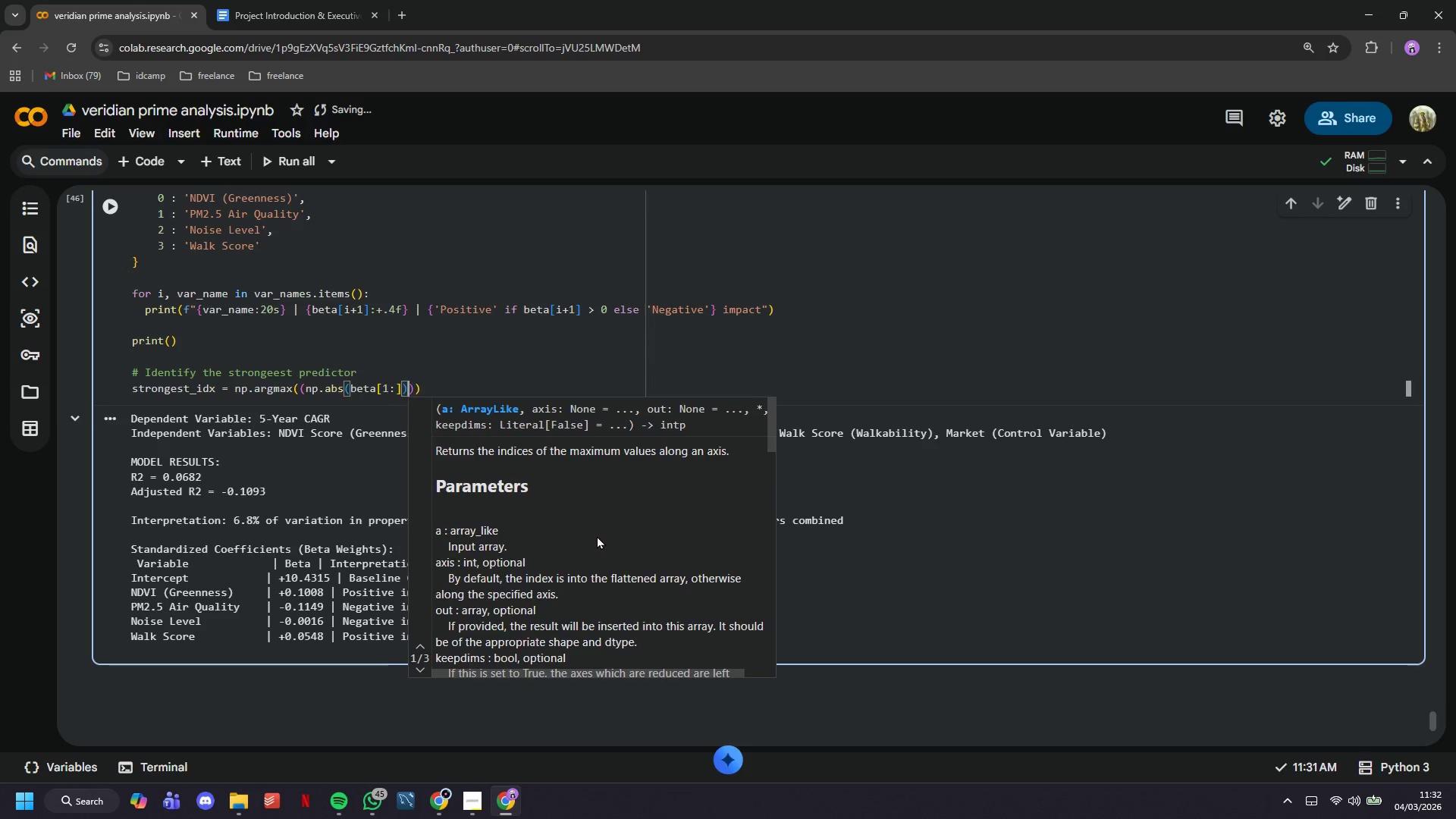 
key(ArrowRight)
 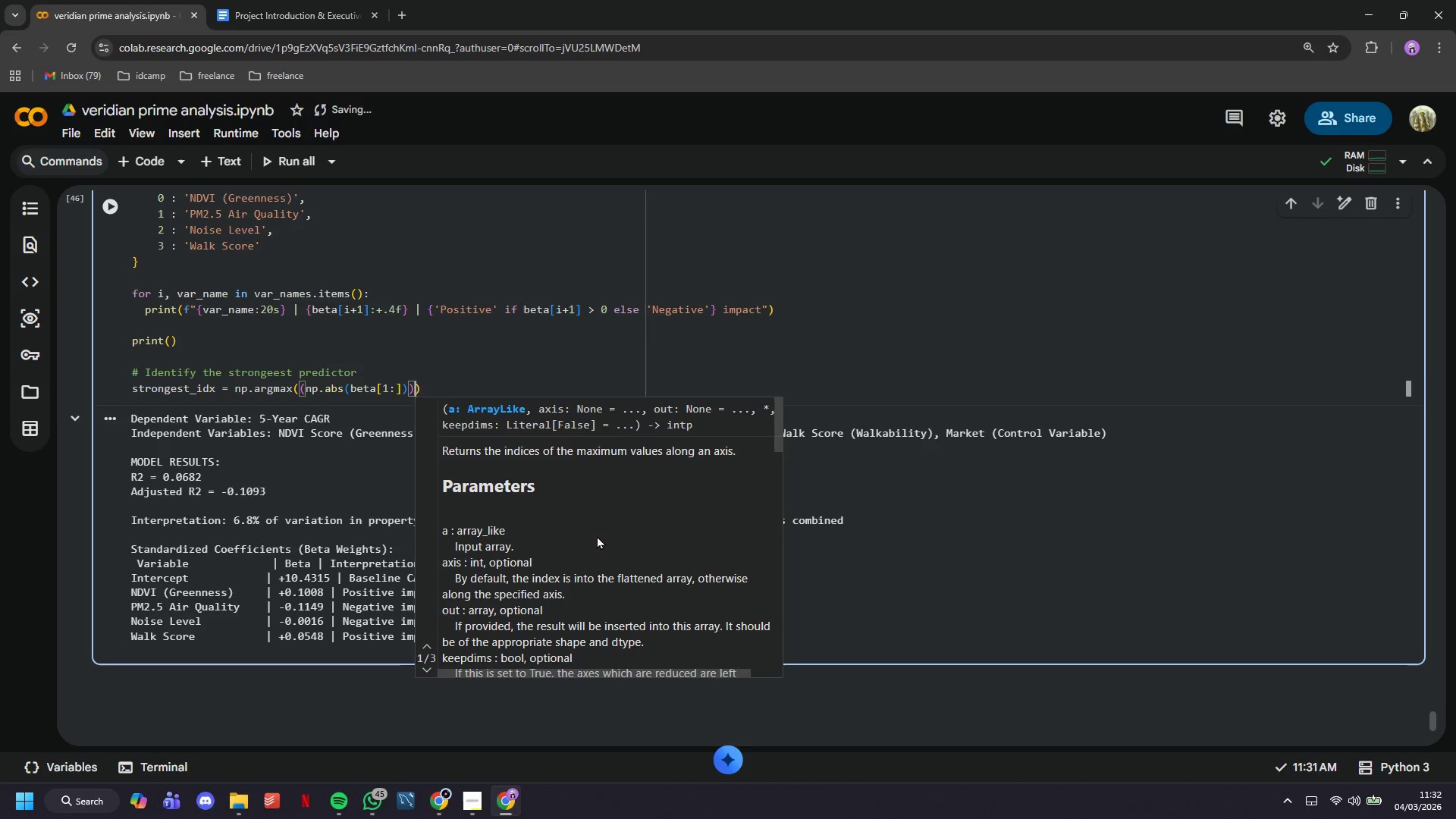 
key(ArrowRight)
 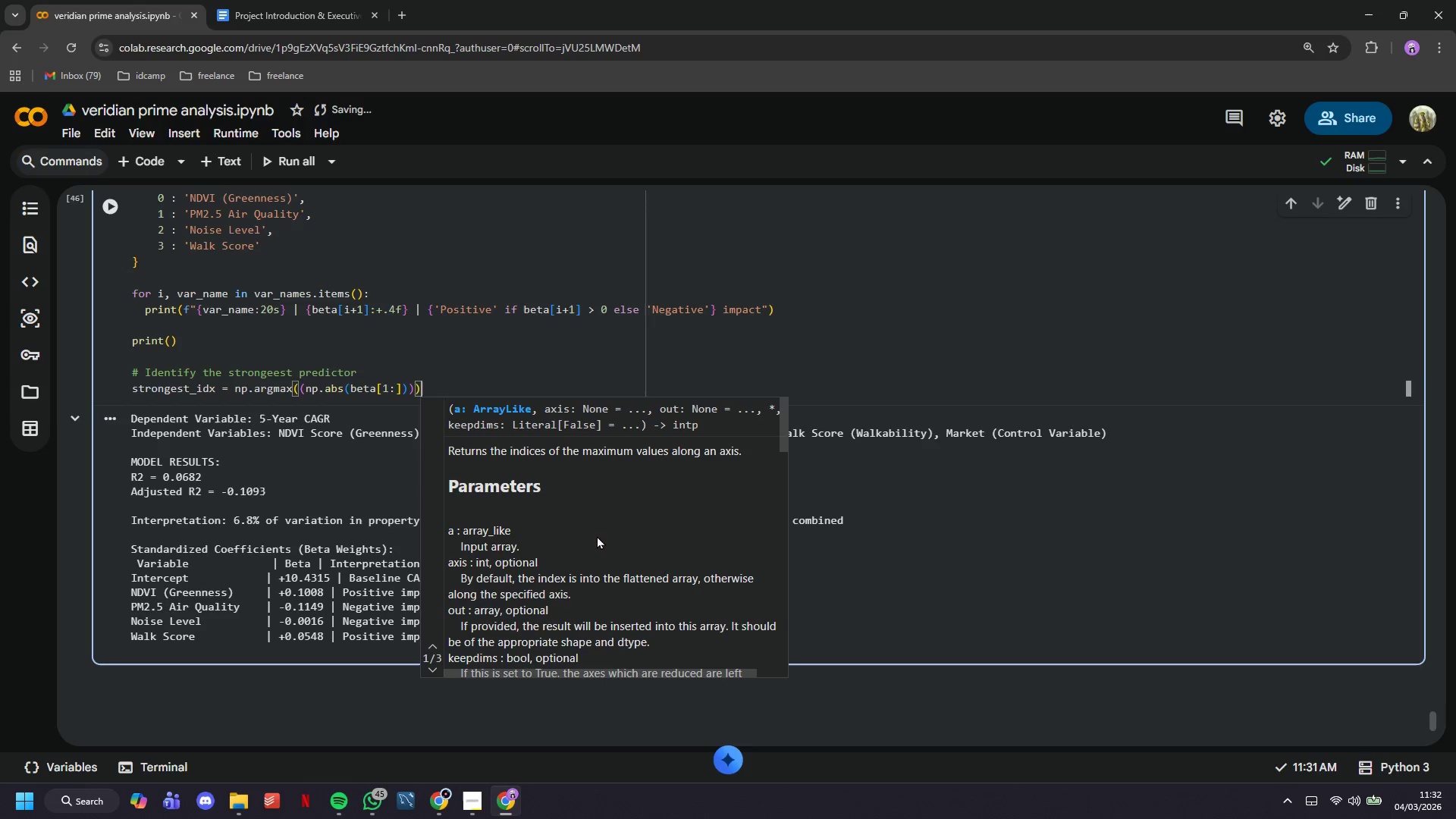 
key(ArrowRight)
 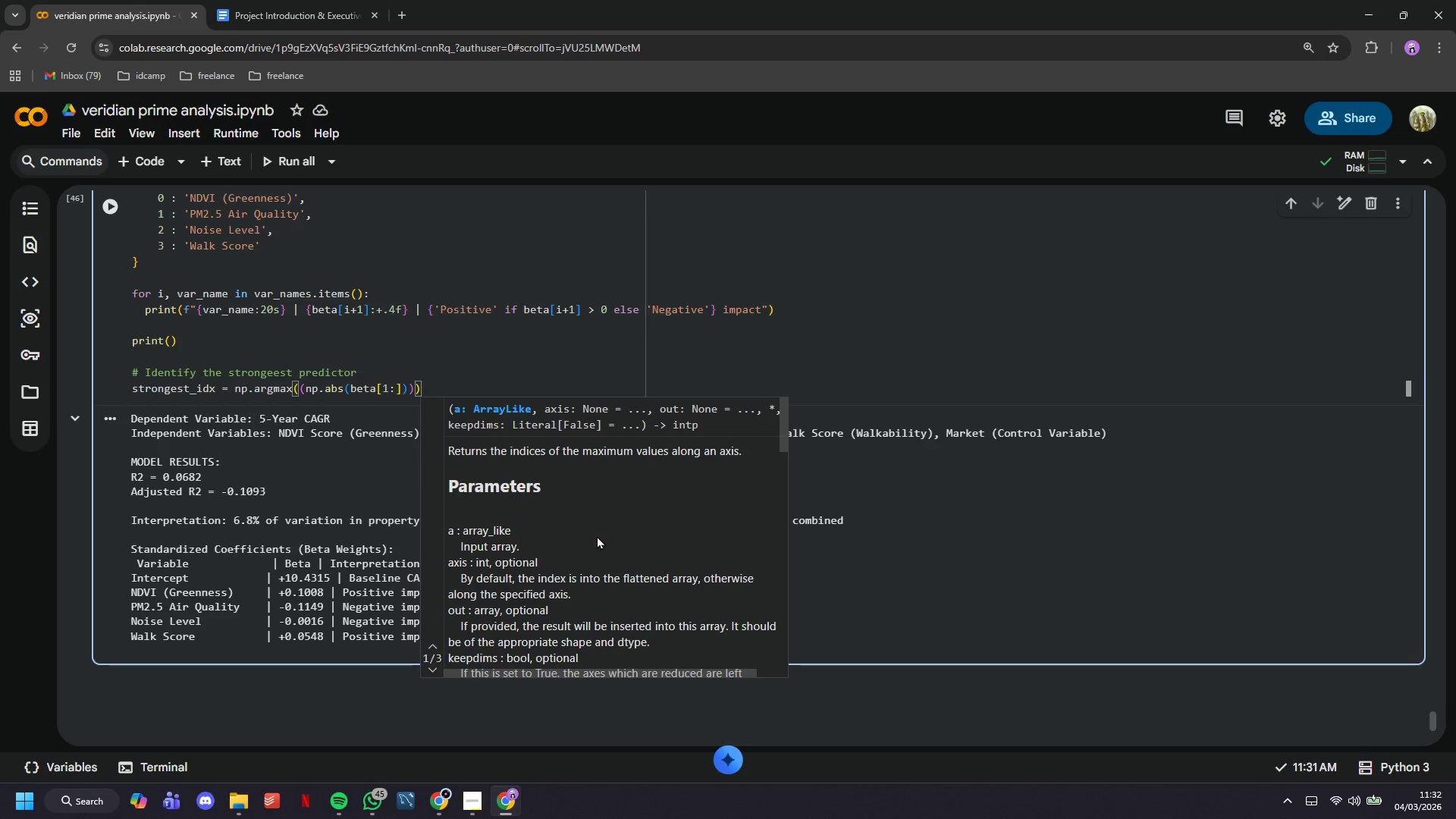 
key(Enter)
 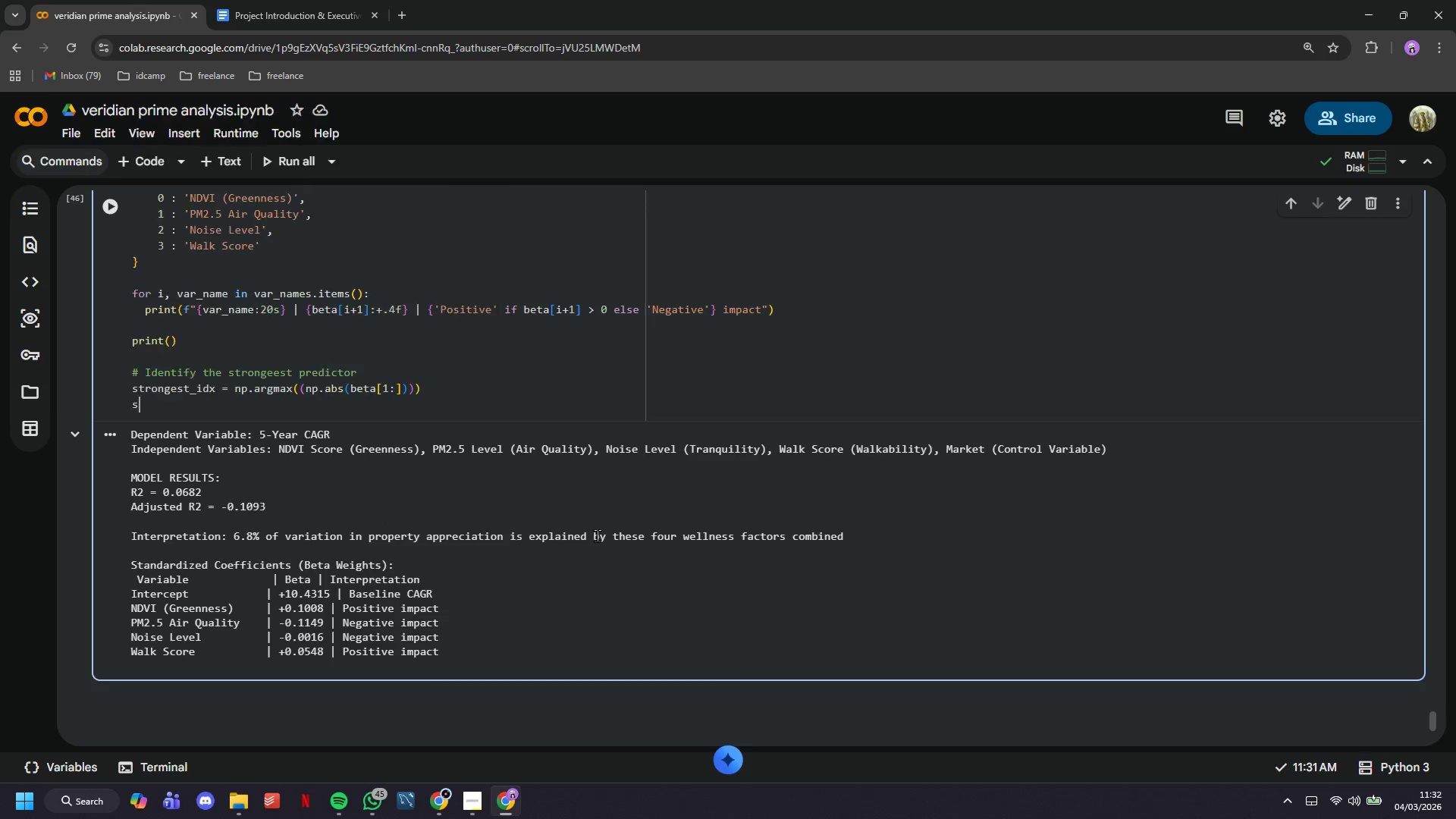 
type(strongest_var = var_names[strongest_idx)
 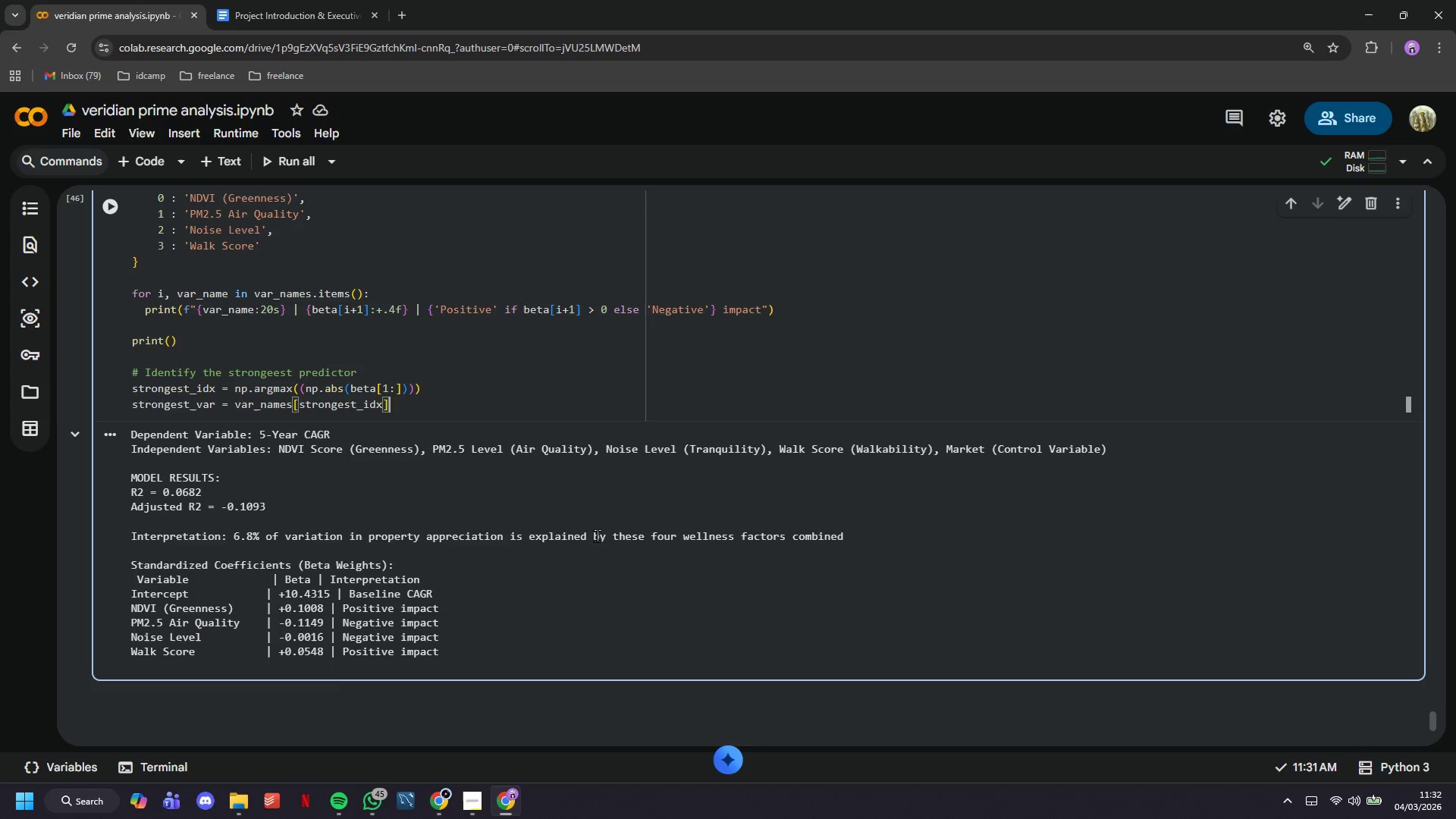 
 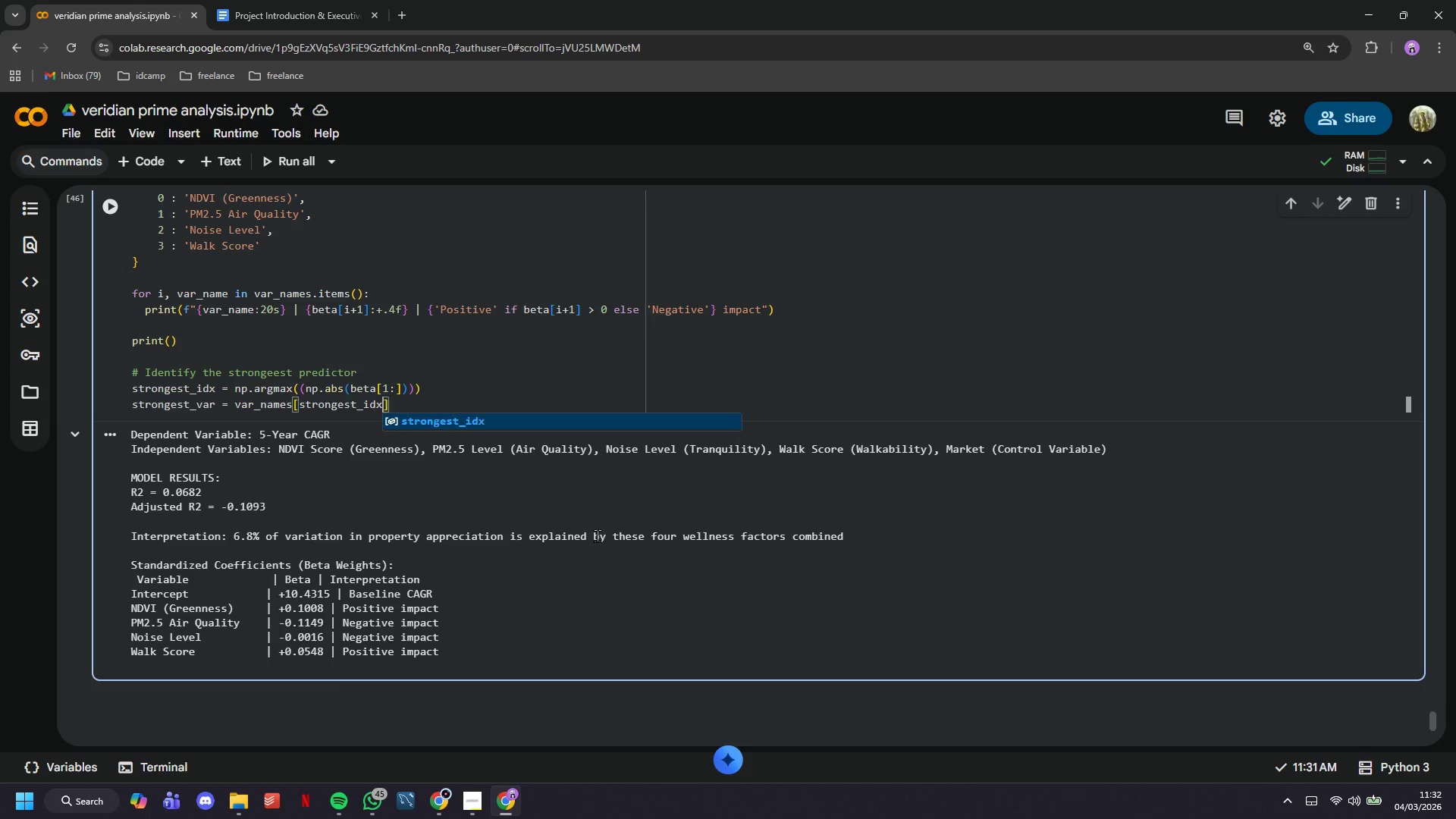 
key(ArrowRight)
 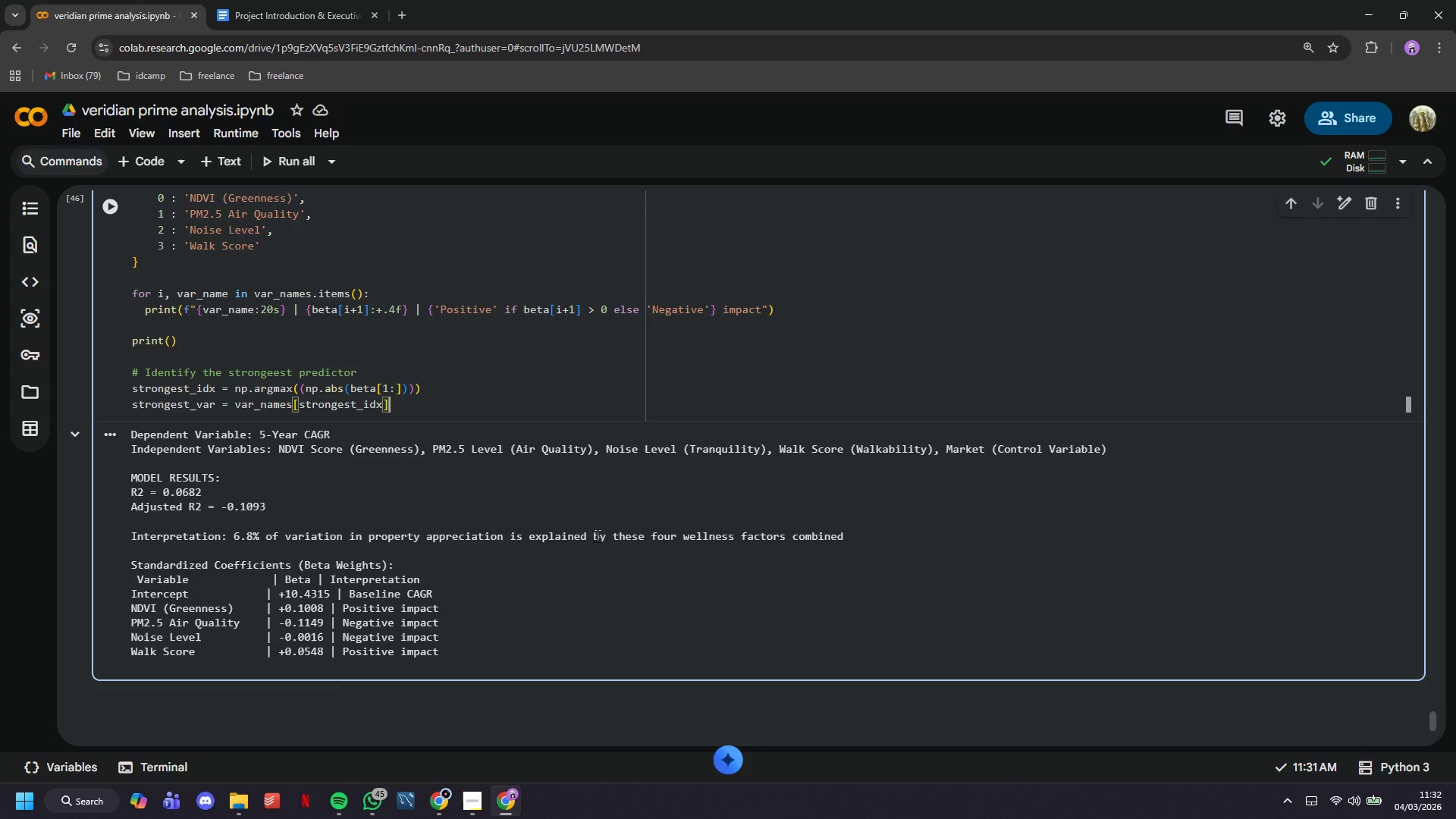 
key(ArrowRight)
 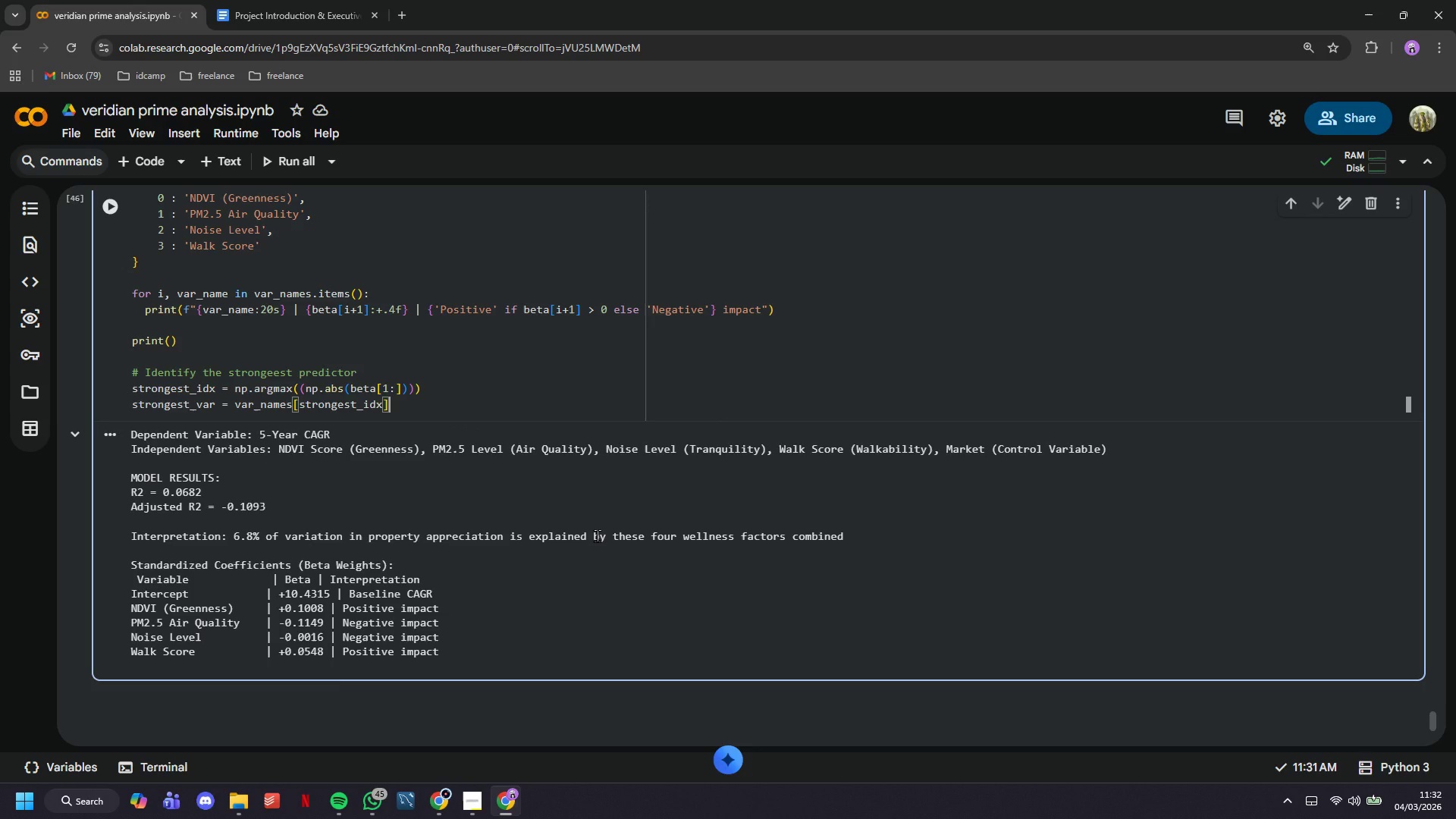 
key(Enter)
 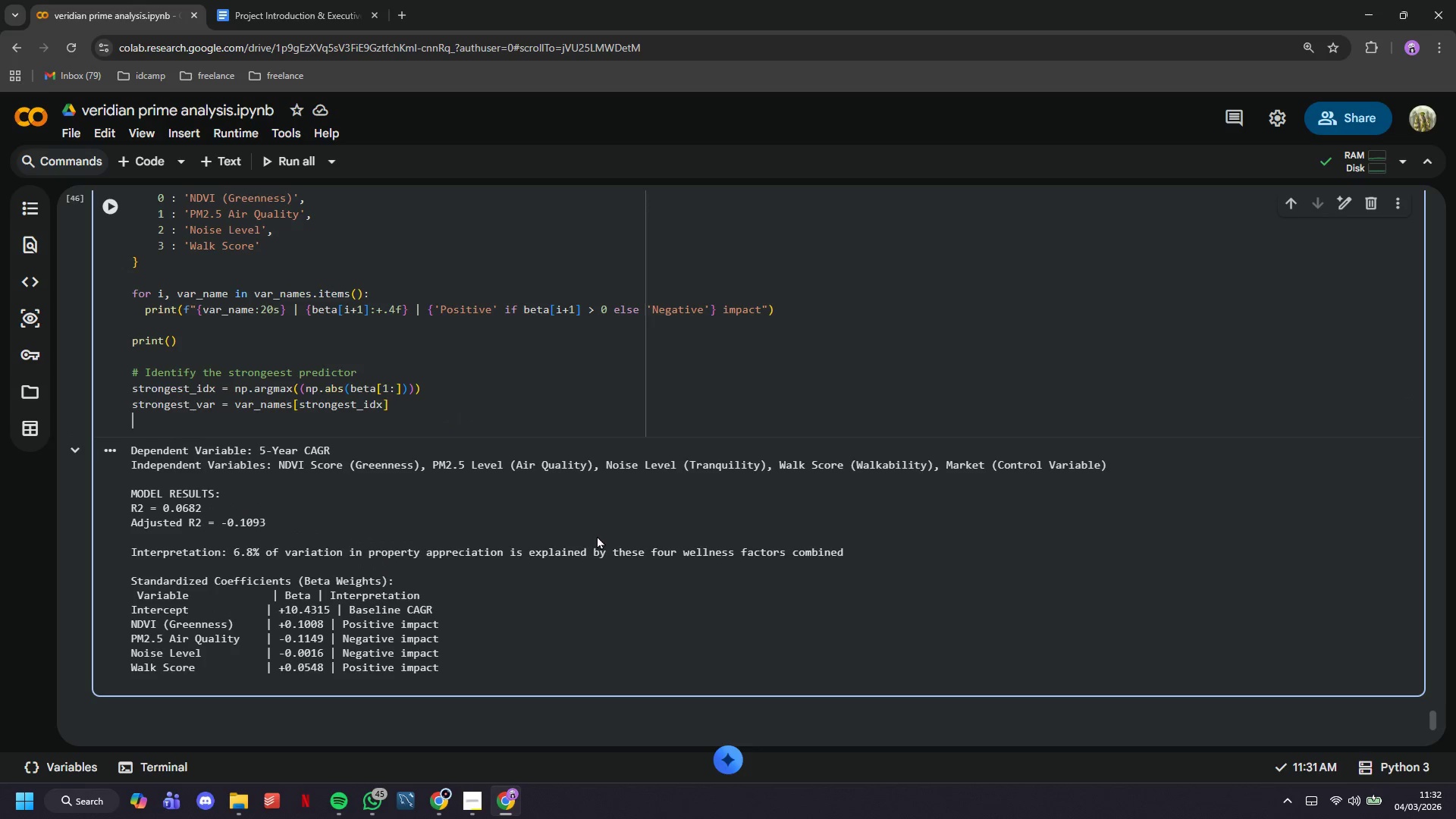 
type(print(")
 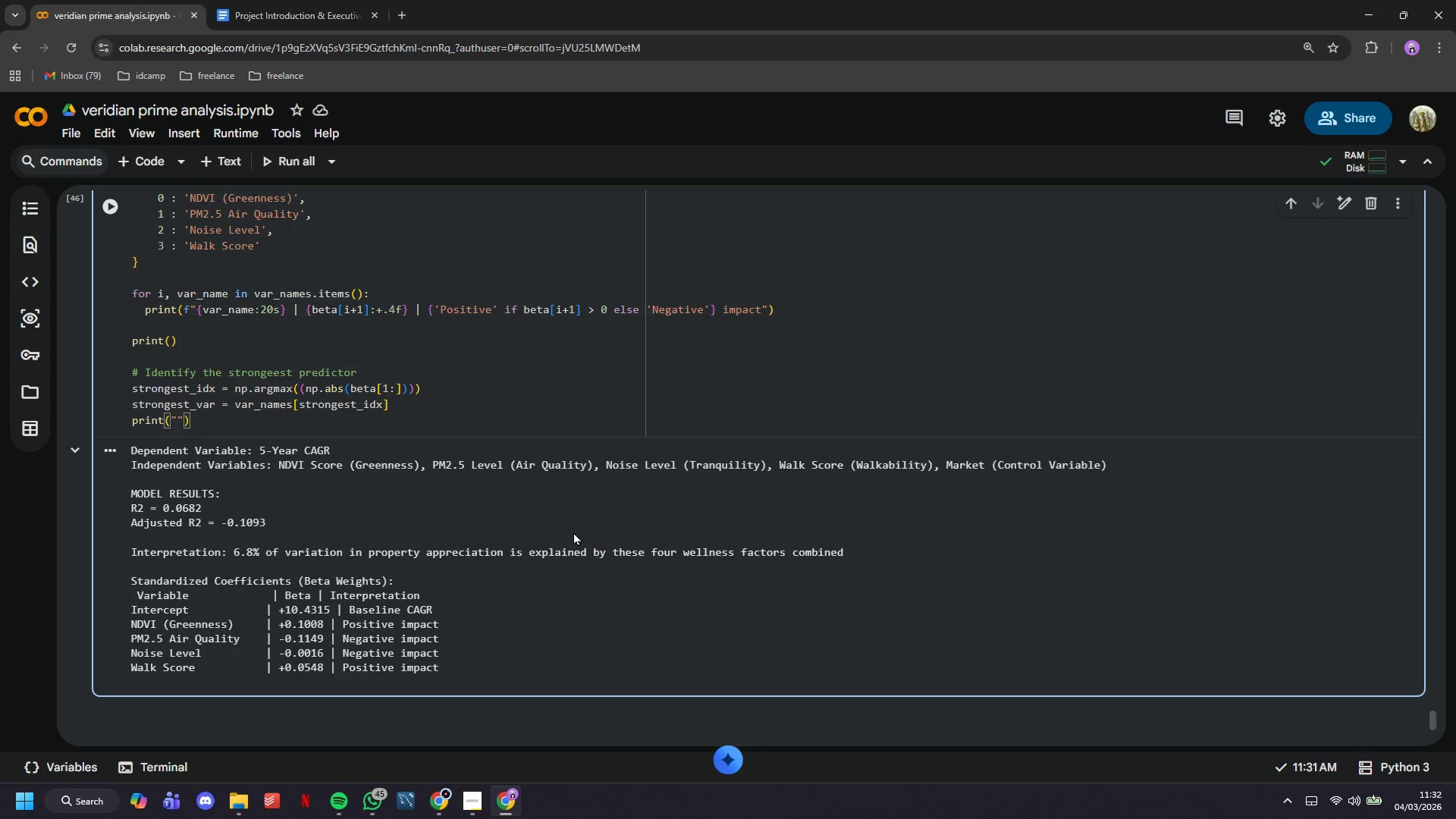 
left_click([478, 795])